 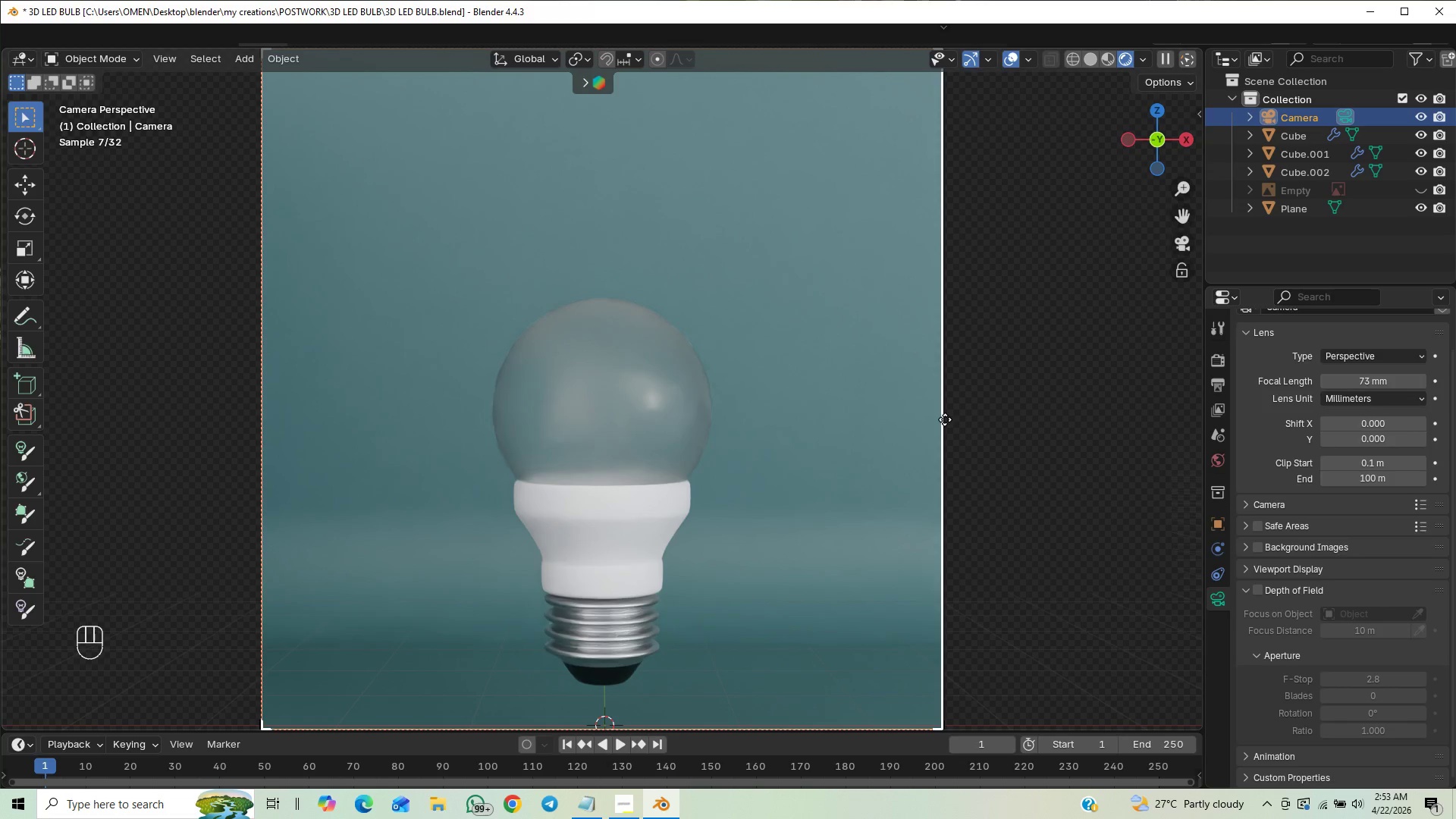 
type(gz)
 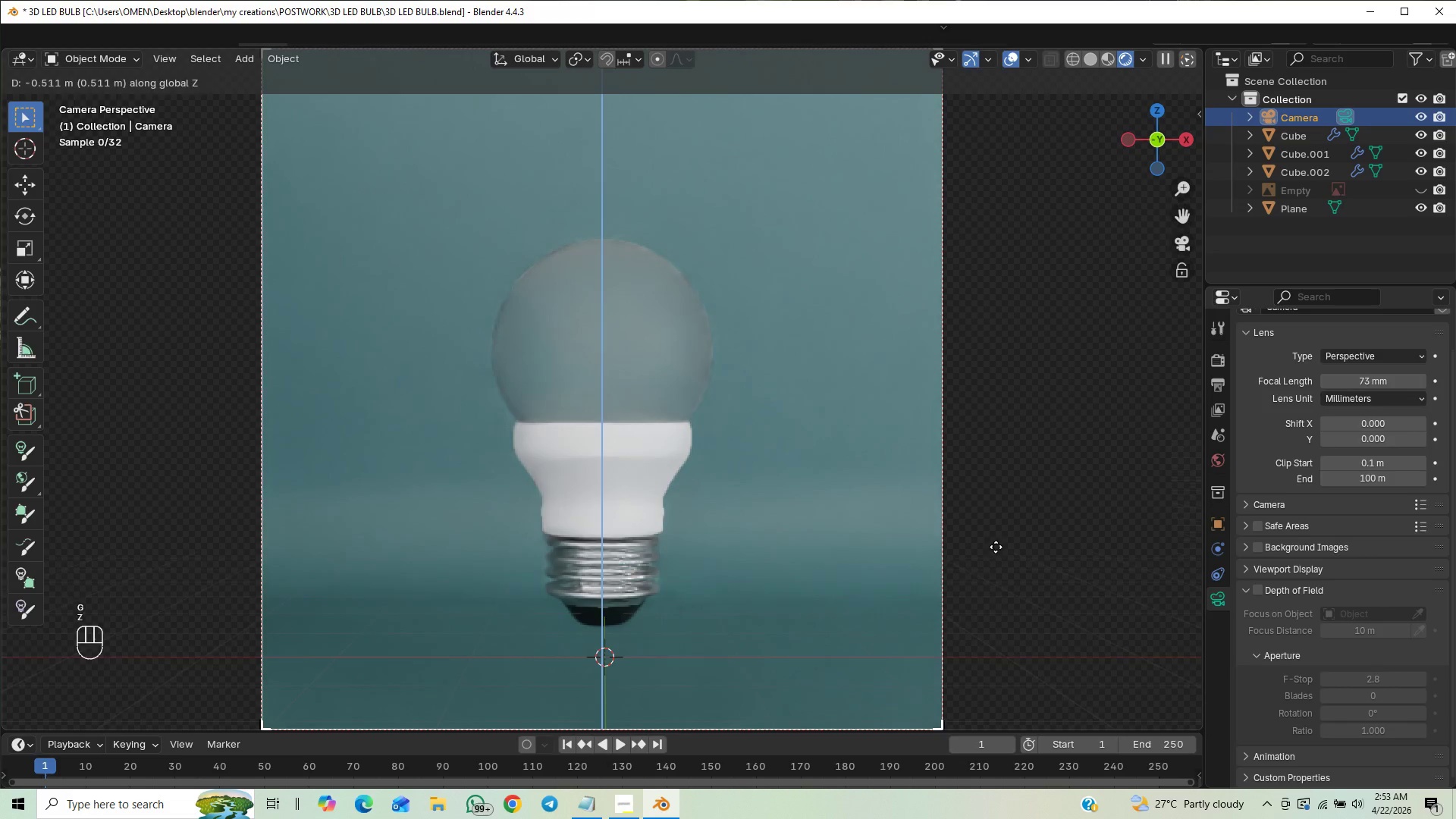 
left_click([996, 554])
 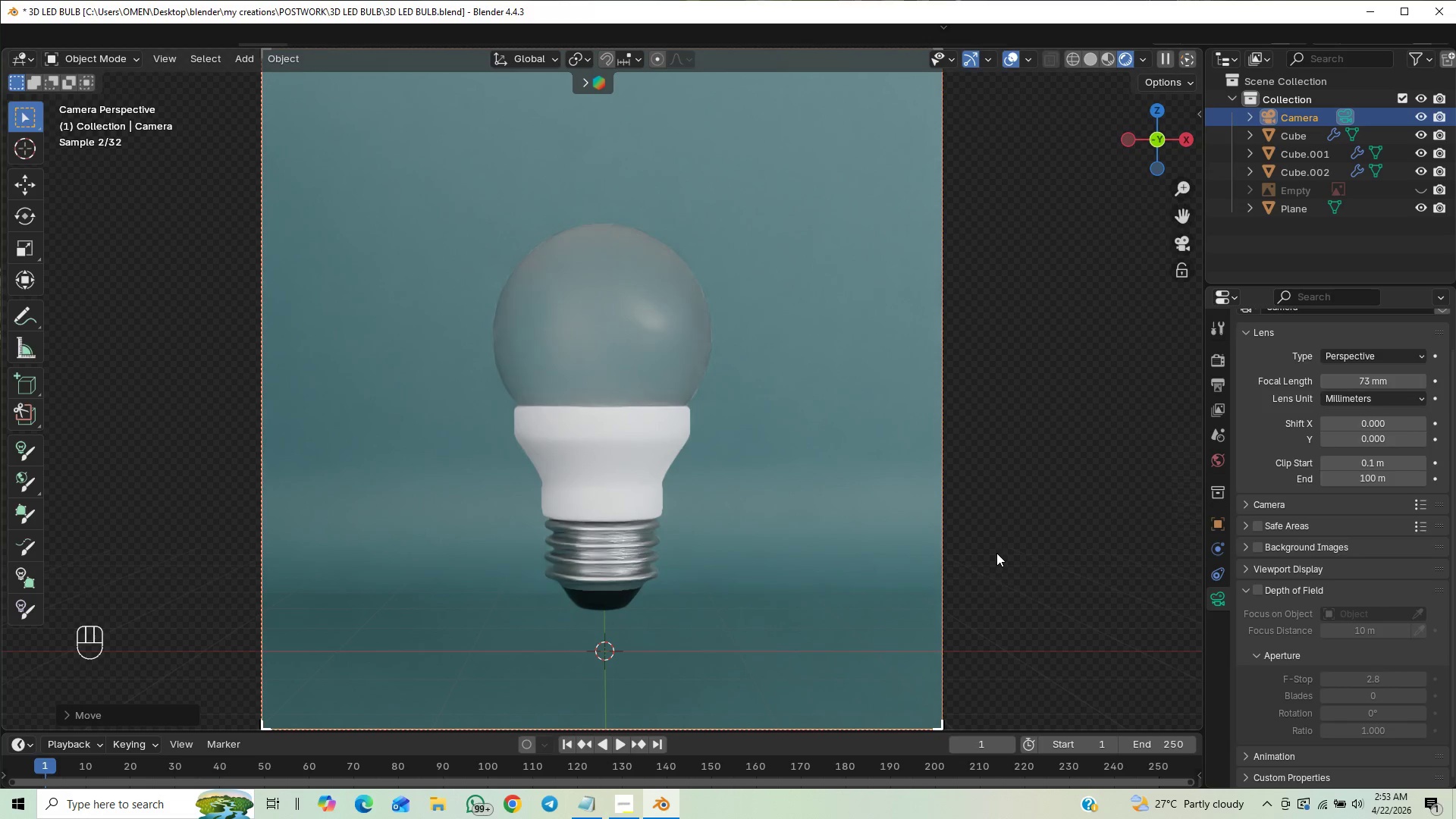 
scroll: coordinate [996, 553], scroll_direction: down, amount: 12.0
 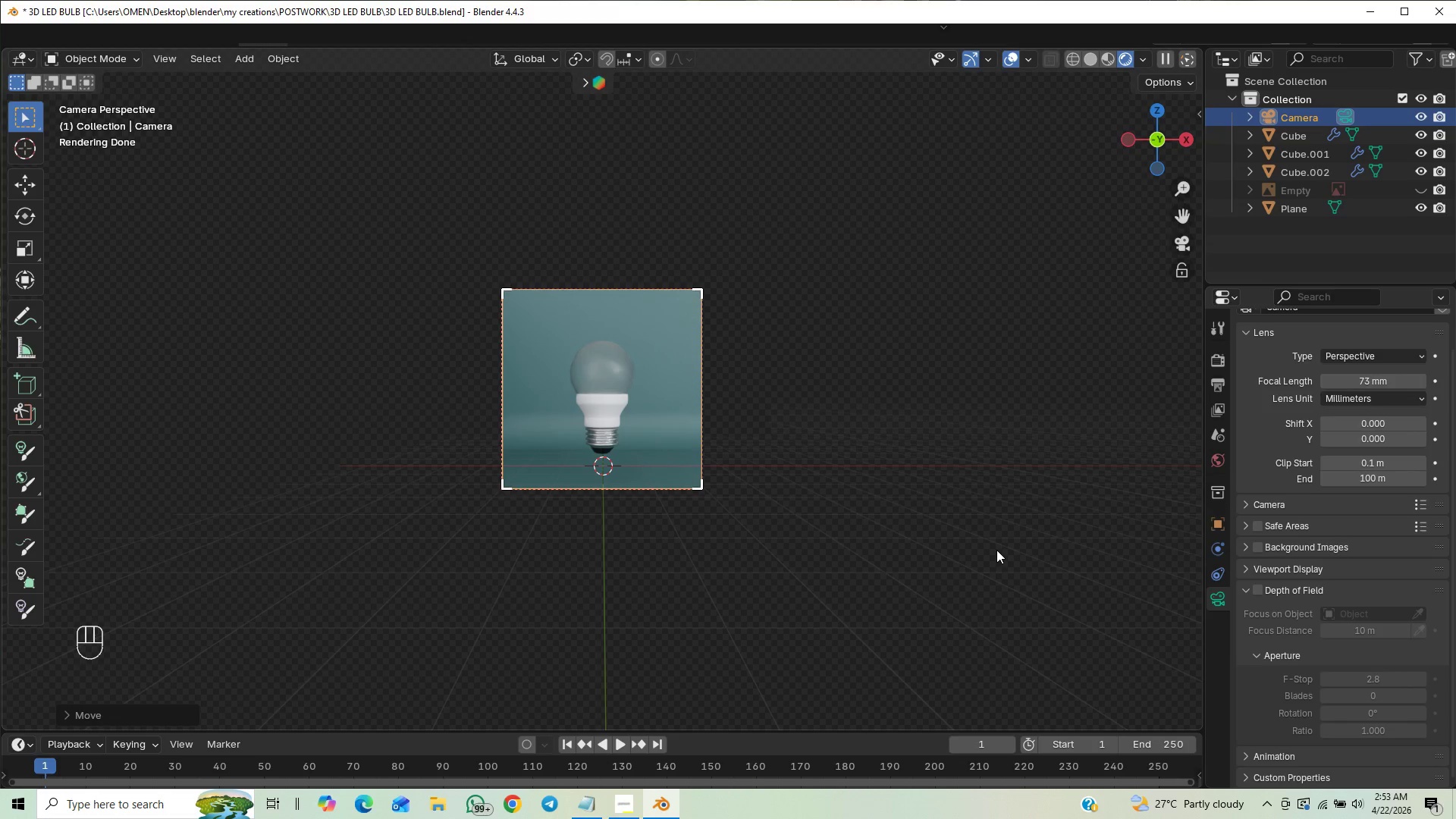 
scroll: coordinate [996, 548], scroll_direction: none, amount: 0.0
 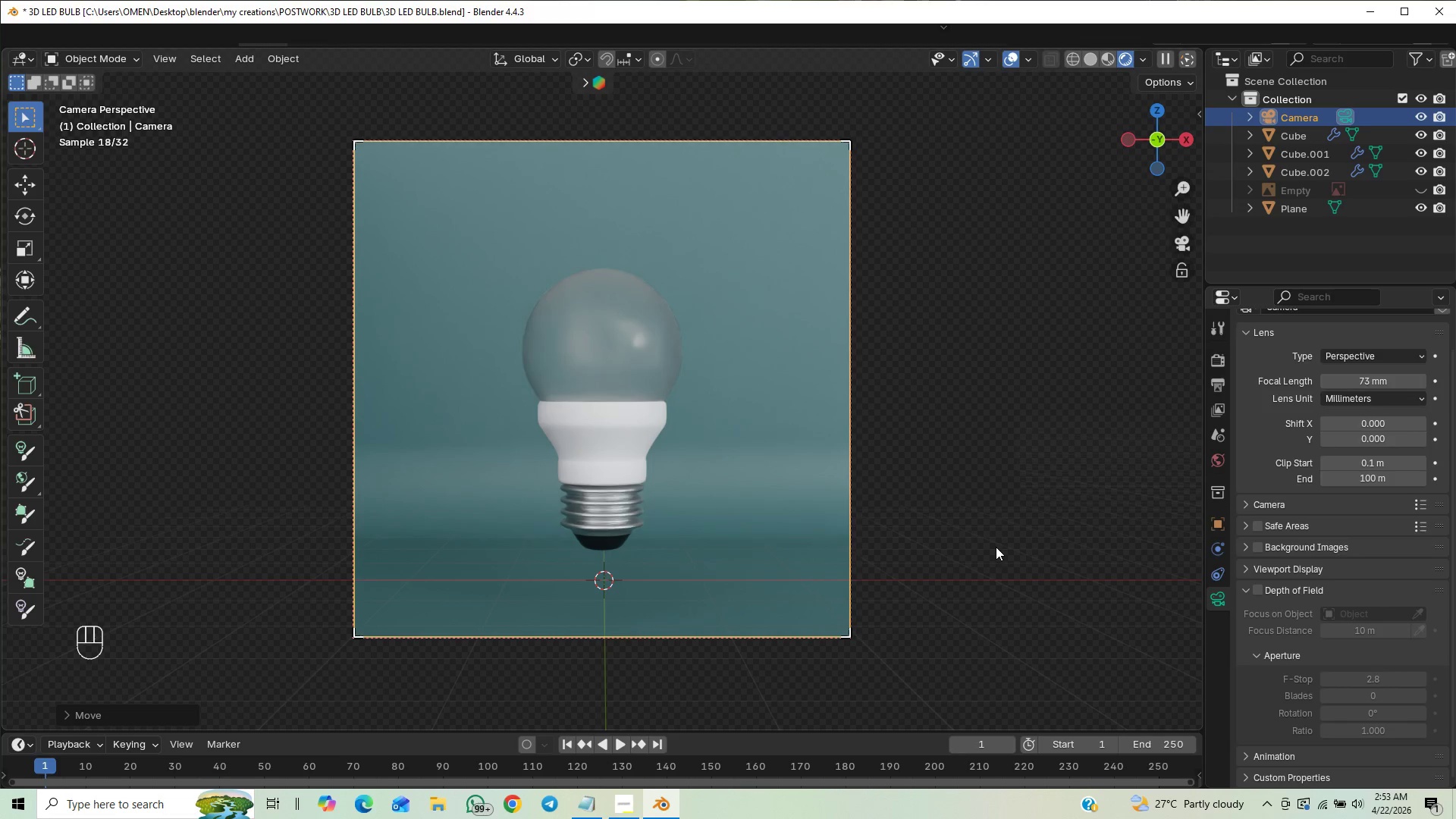 
type(gz)
 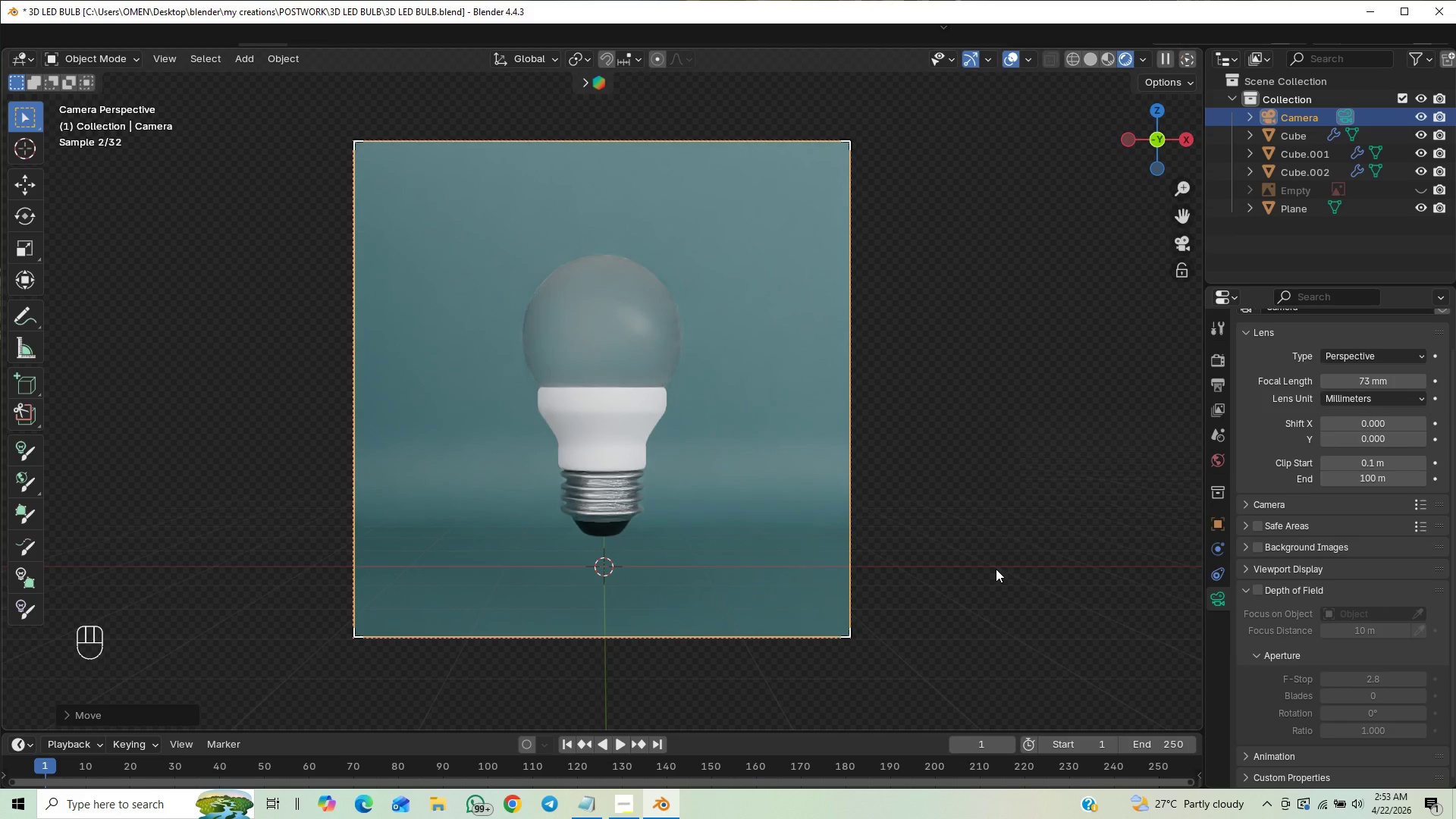 
wait(7.86)
 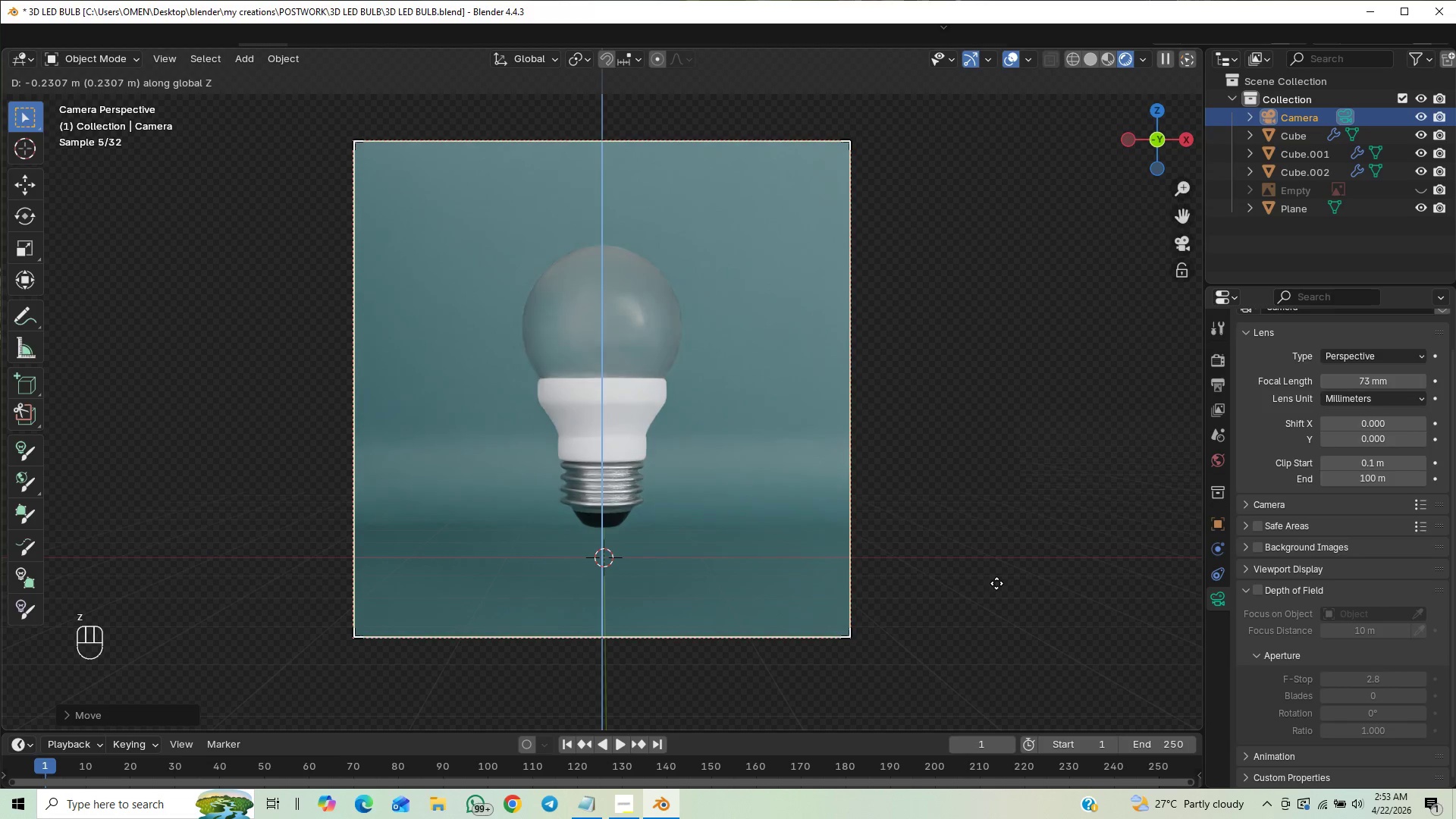 
key(Control+S)
 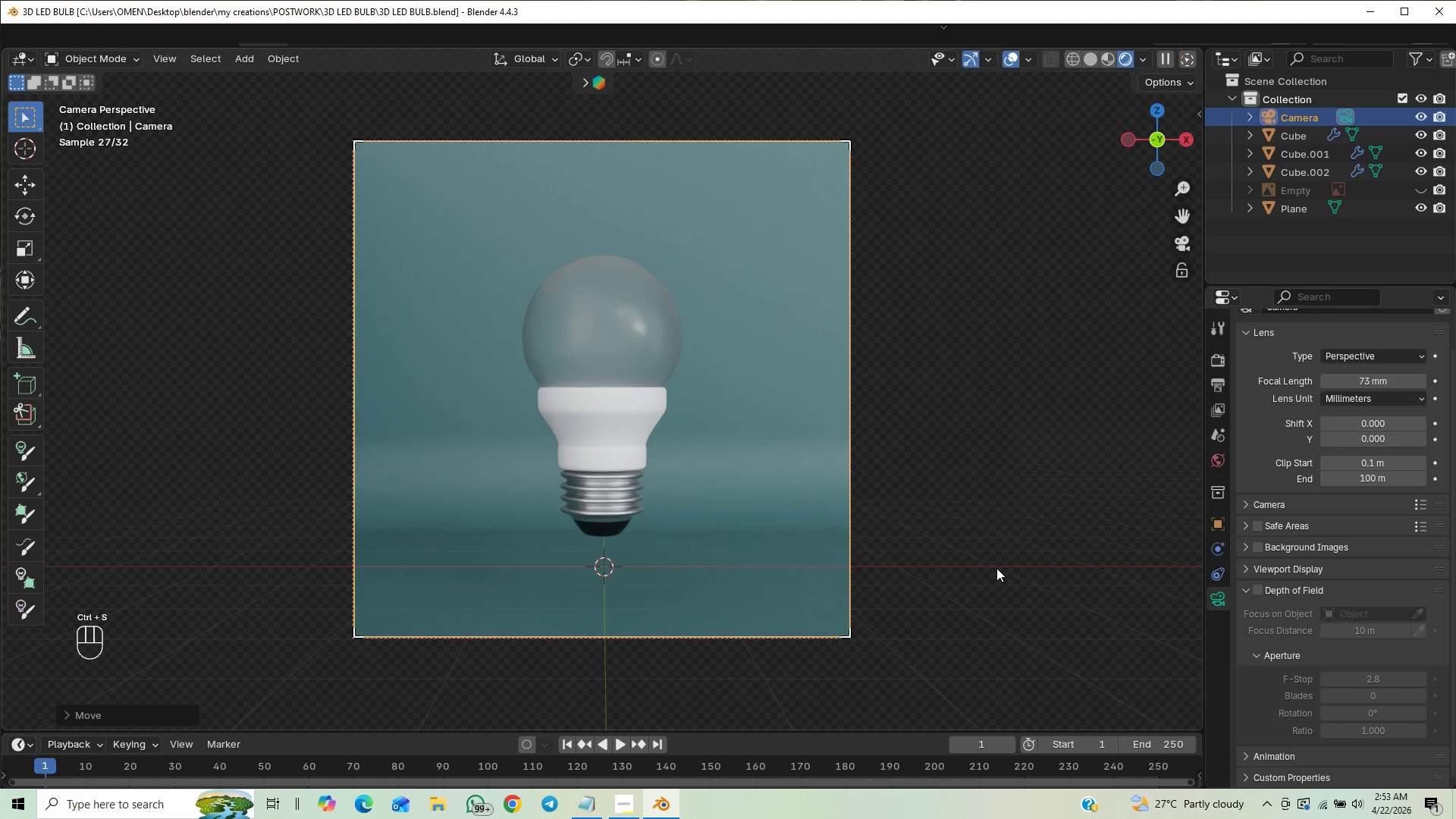 
key(F12)